 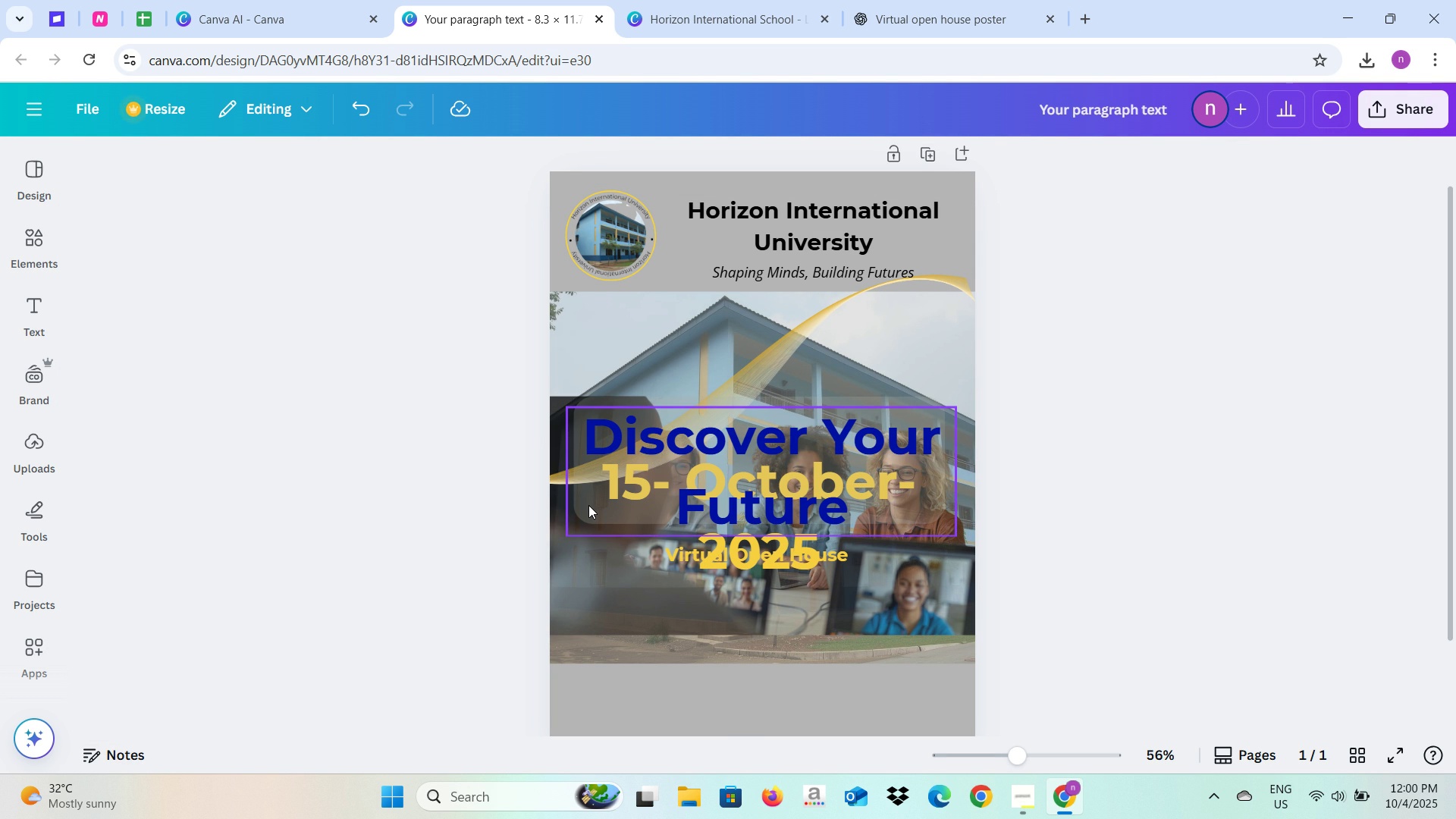 
key(Control+Z)
 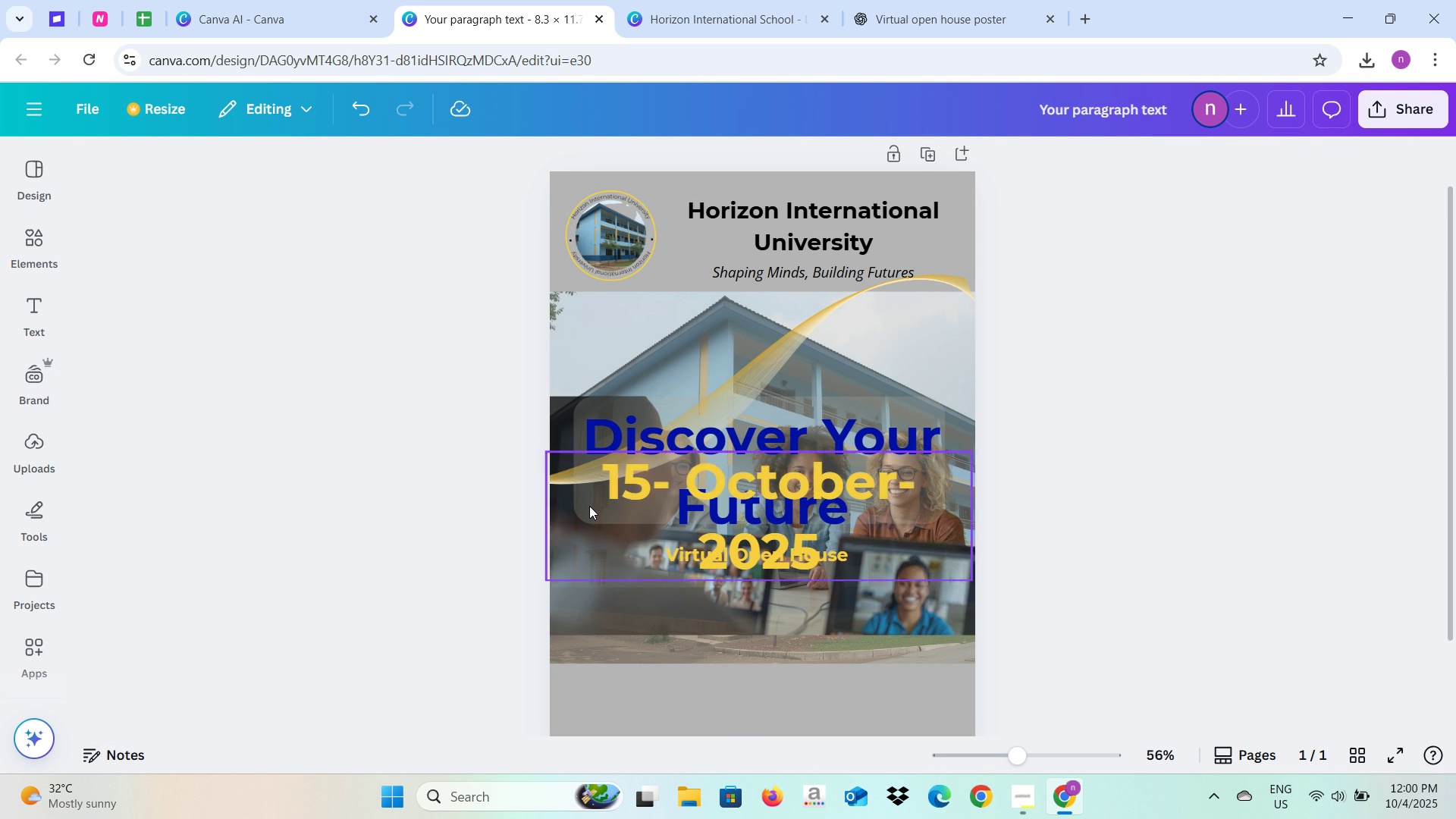 
key(Control+Z)
 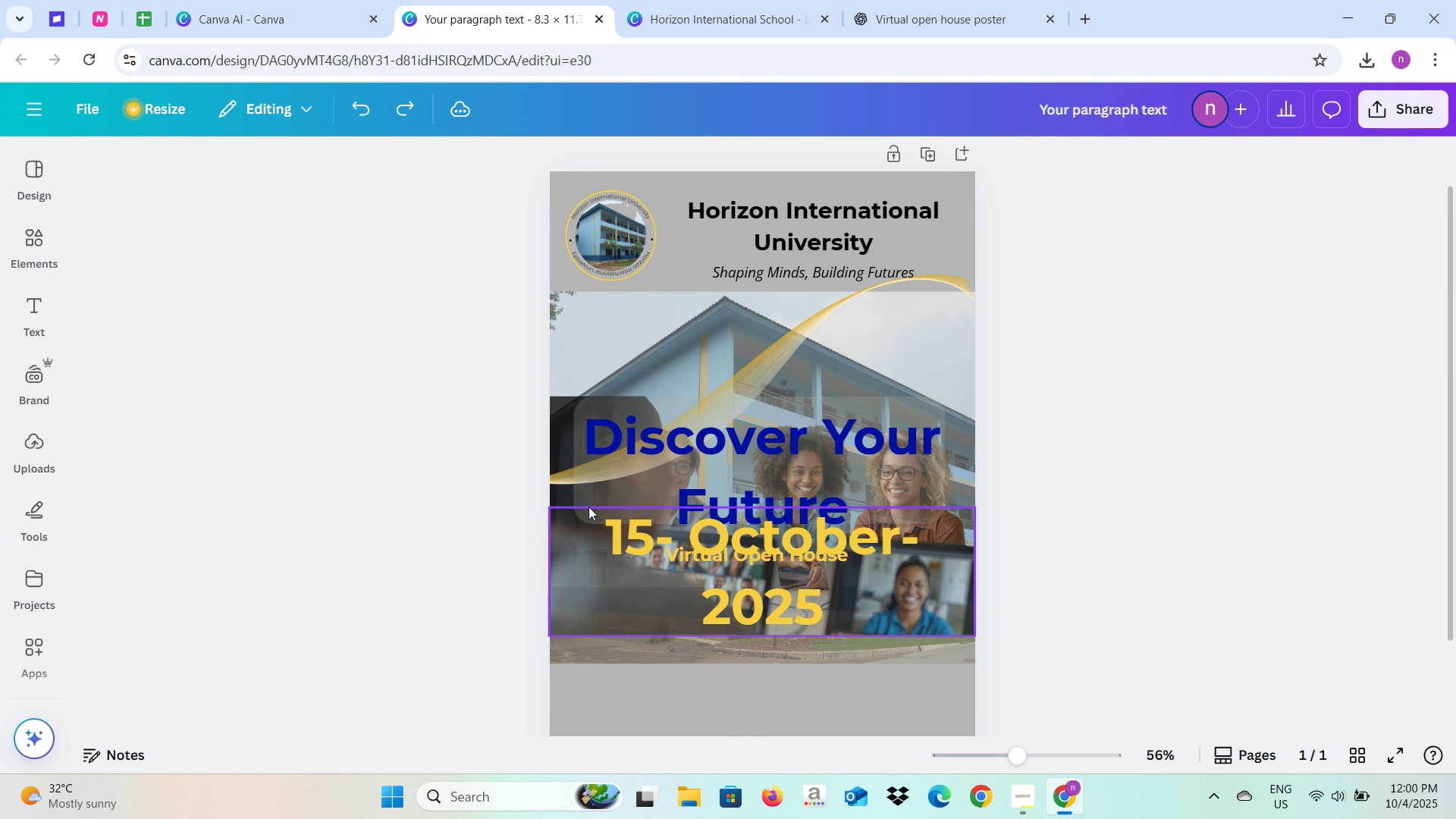 
key(Control+Z)
 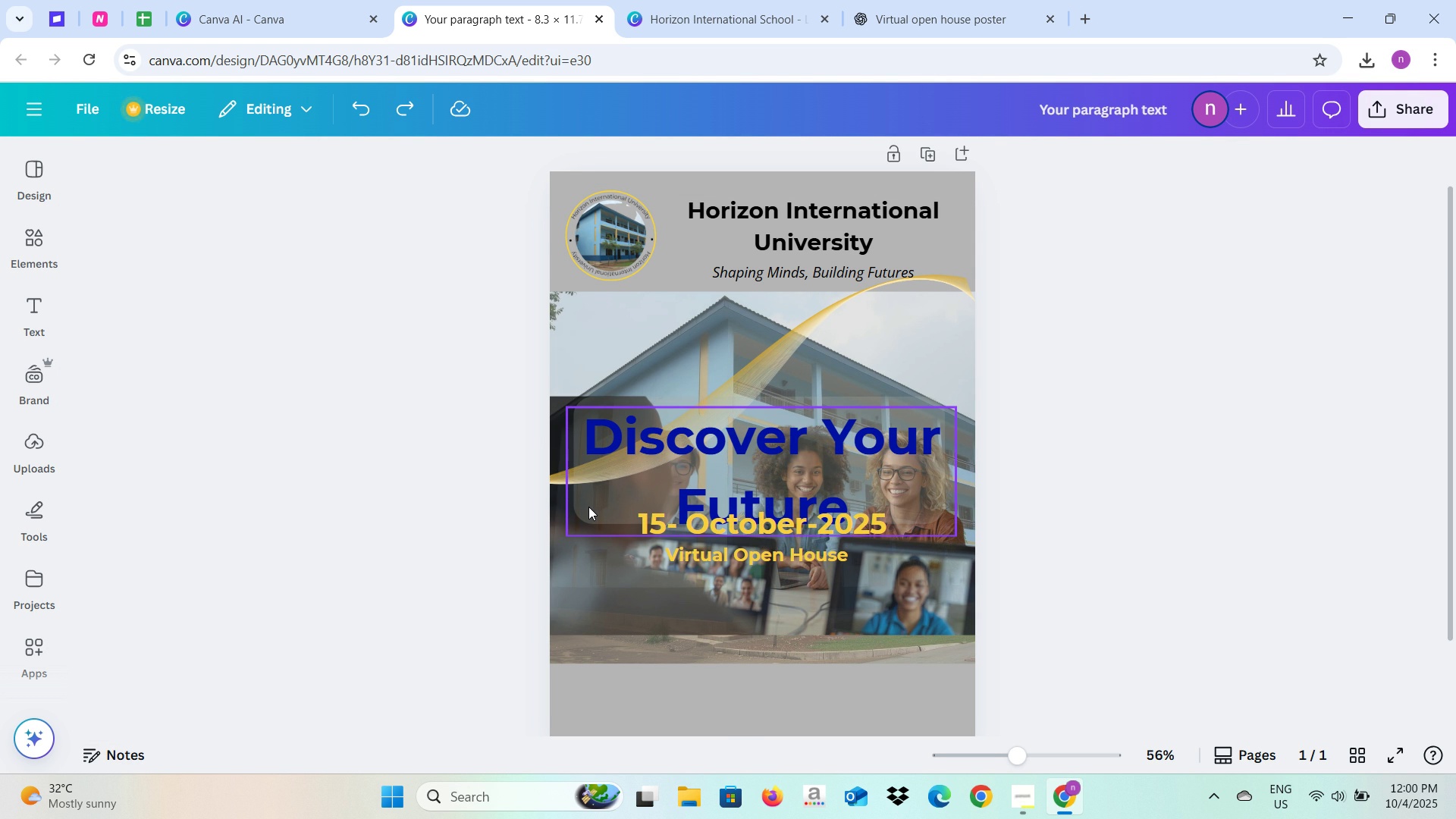 
key(Control+Z)
 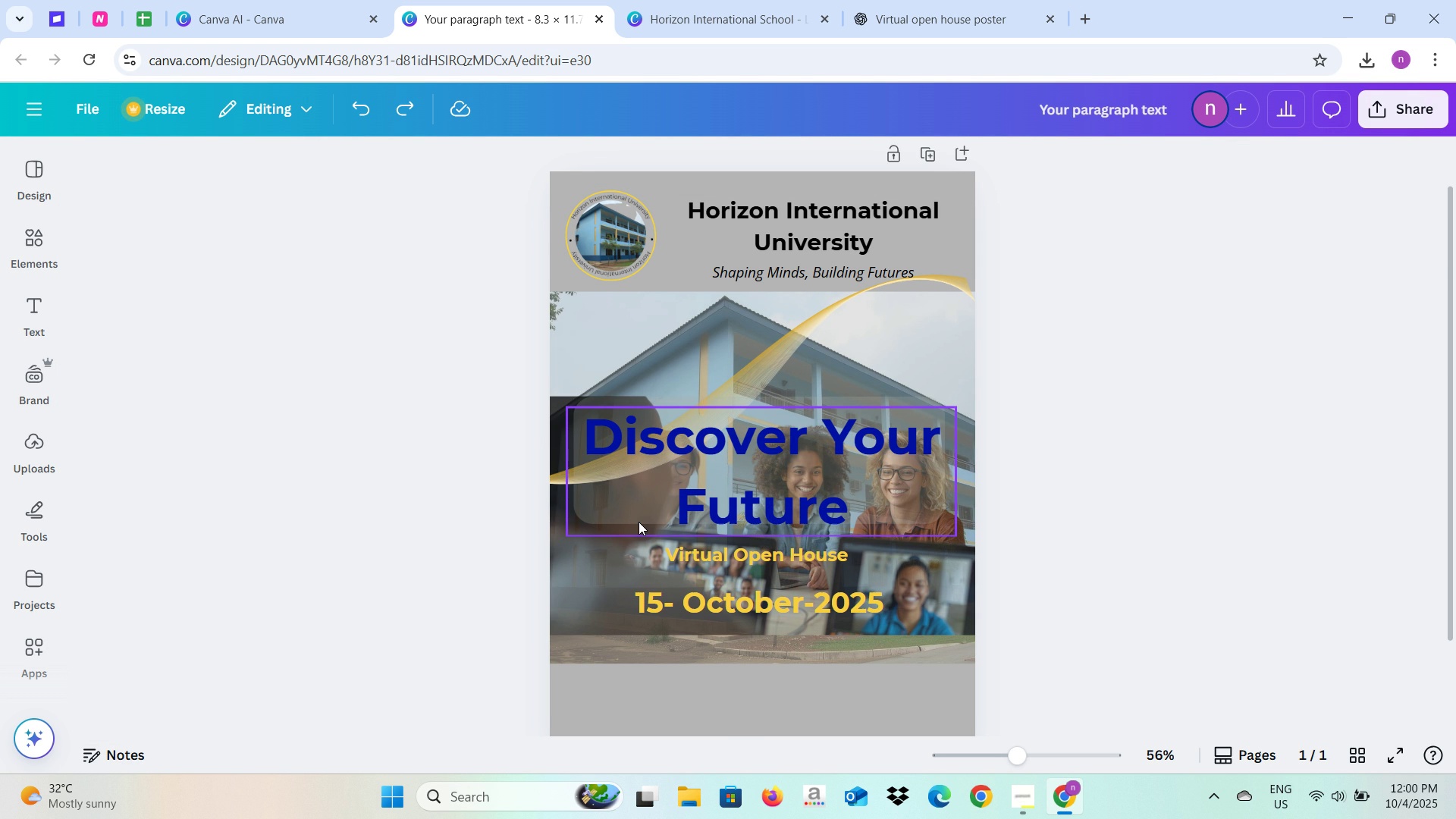 
scroll: coordinate [642, 527], scroll_direction: down, amount: 2.0
 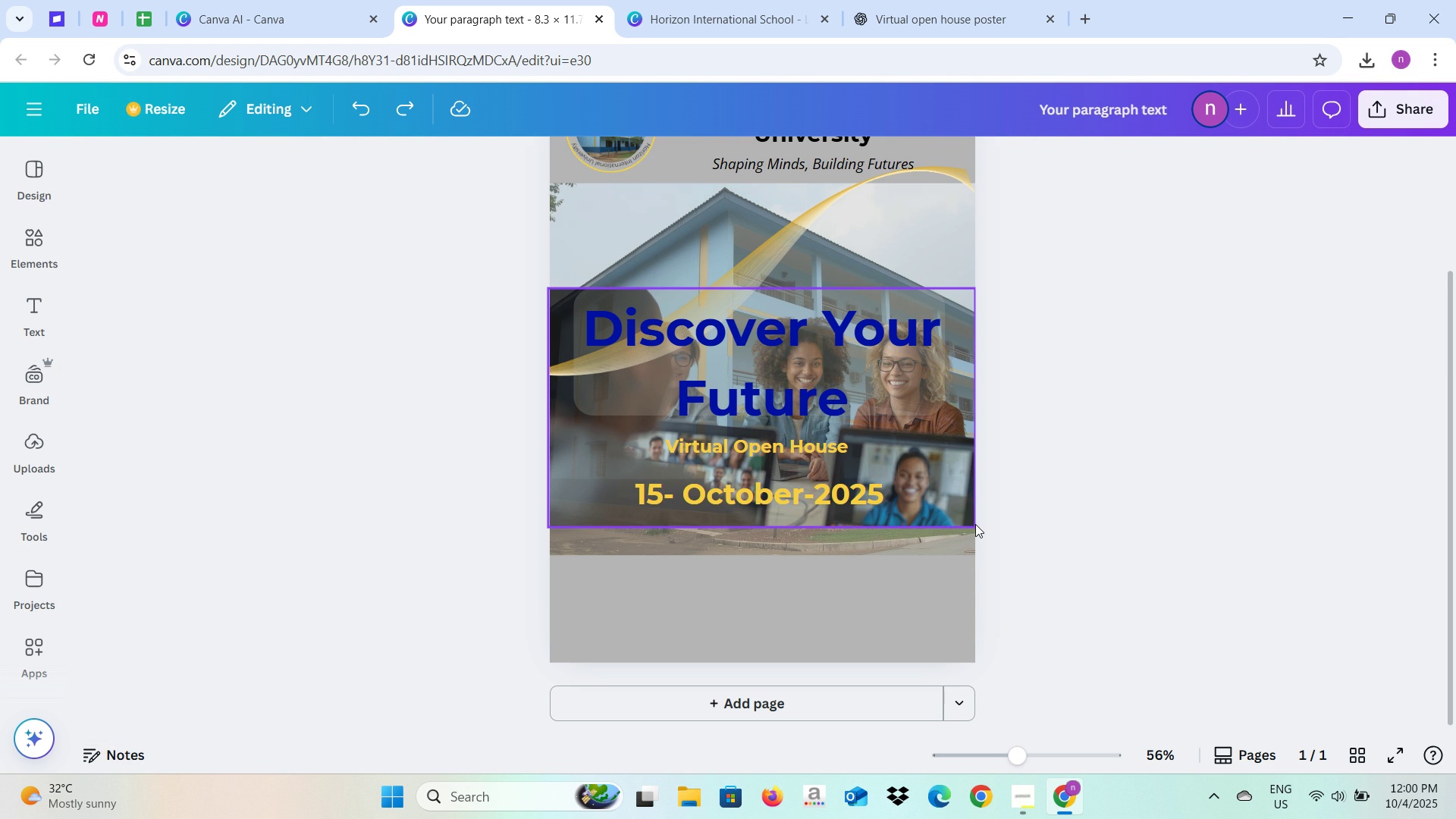 
left_click([972, 524])
 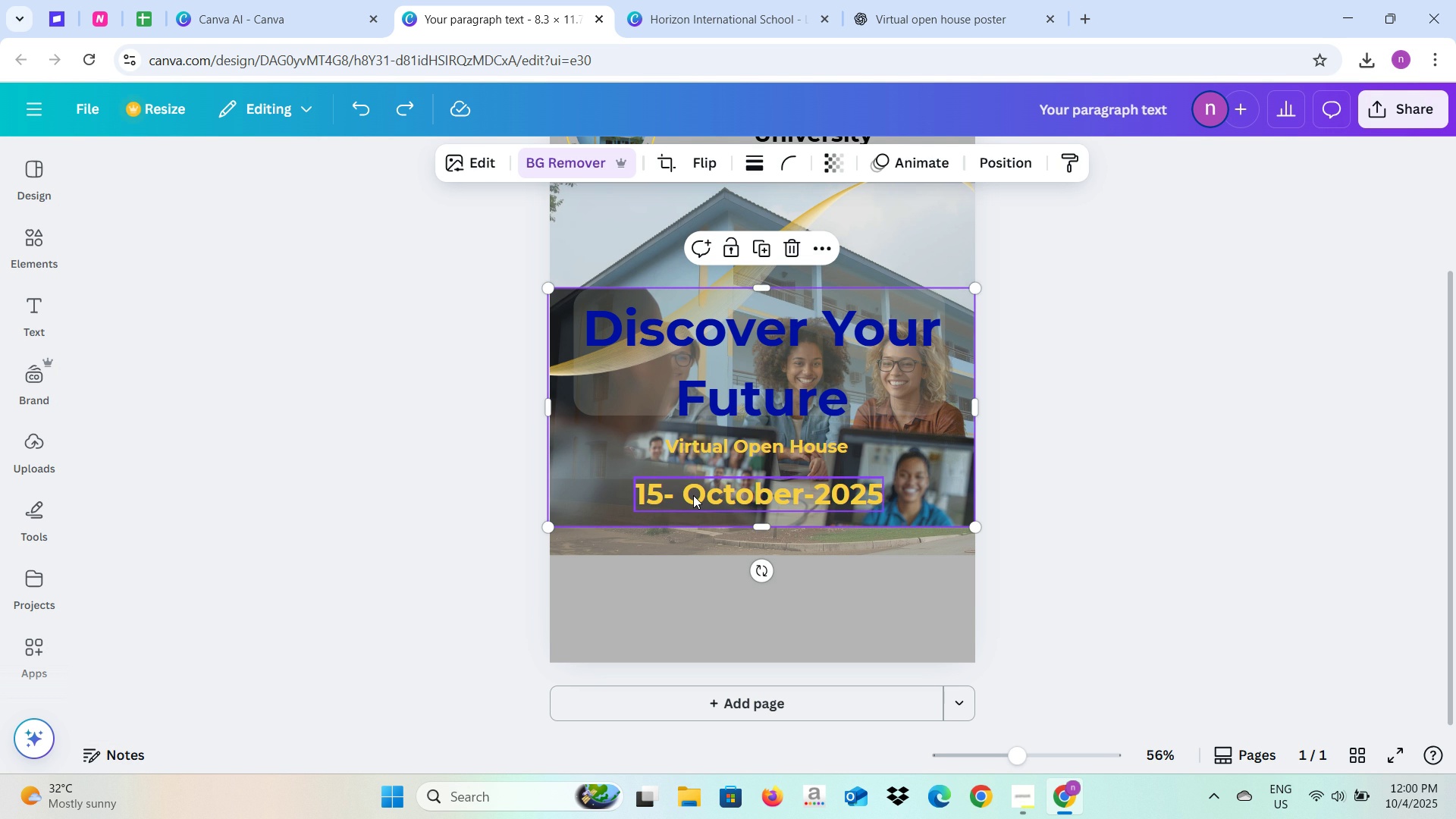 
left_click([693, 495])